 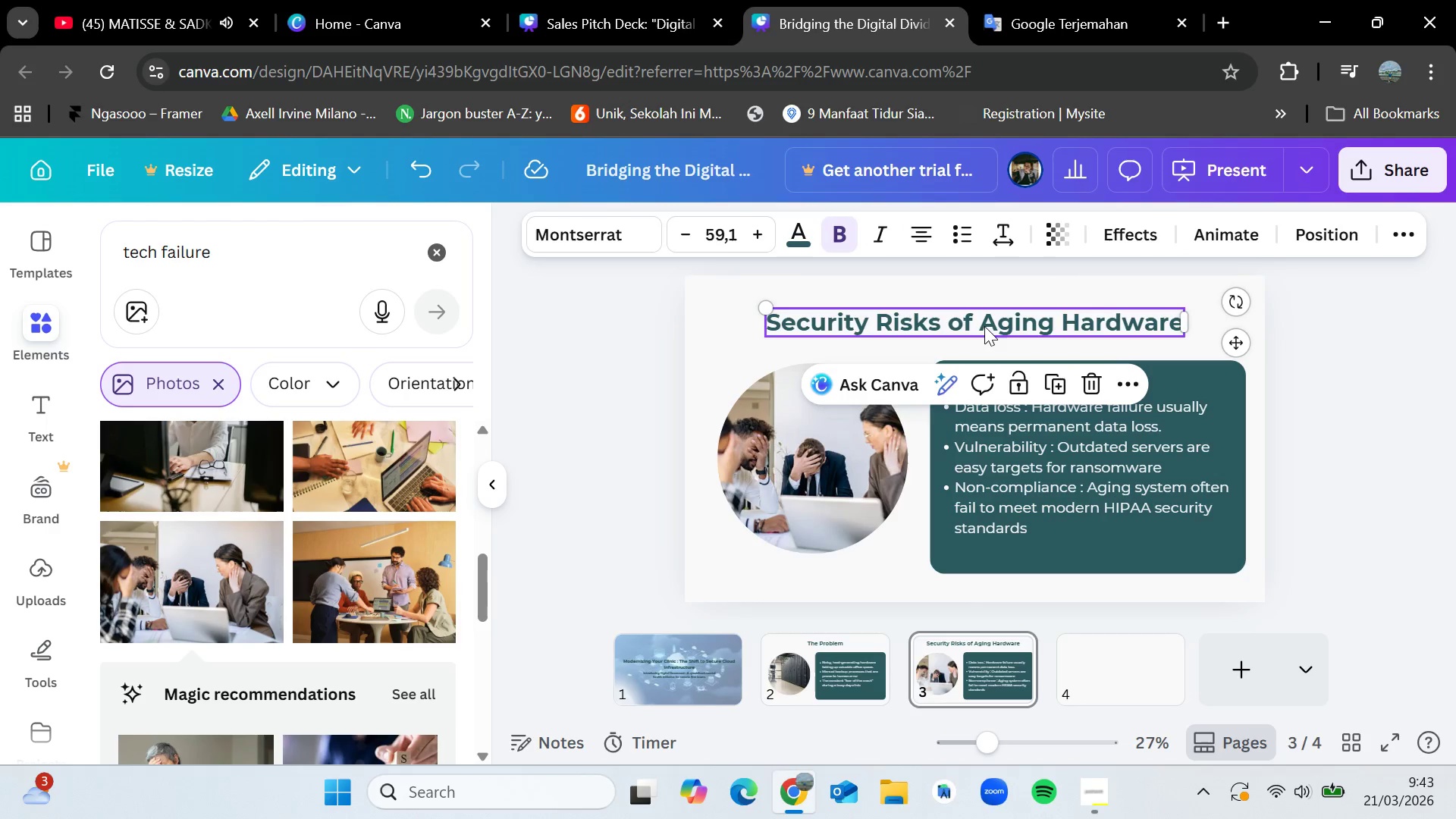 
key(Control+C)
 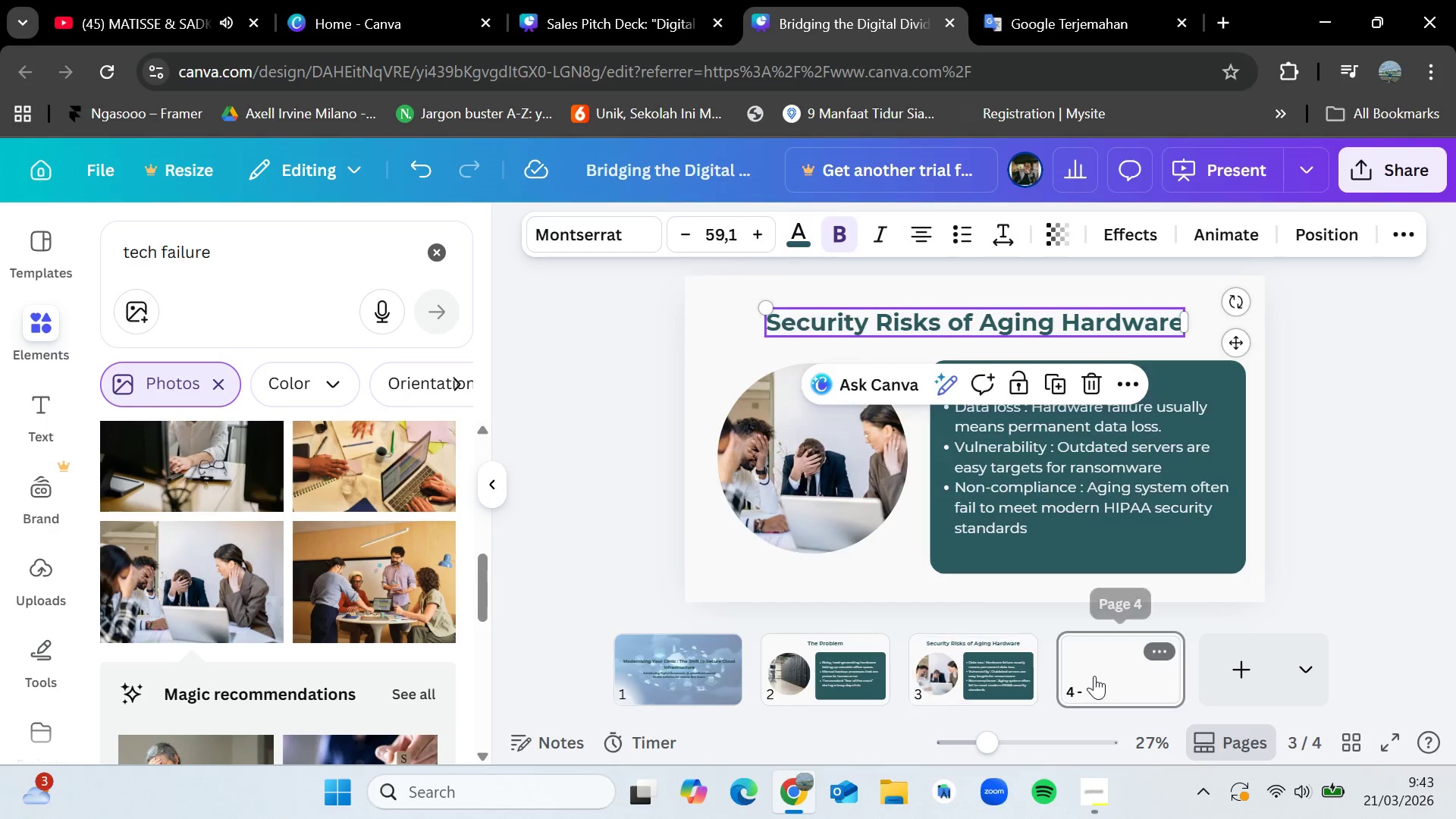 
key(Control+V)
 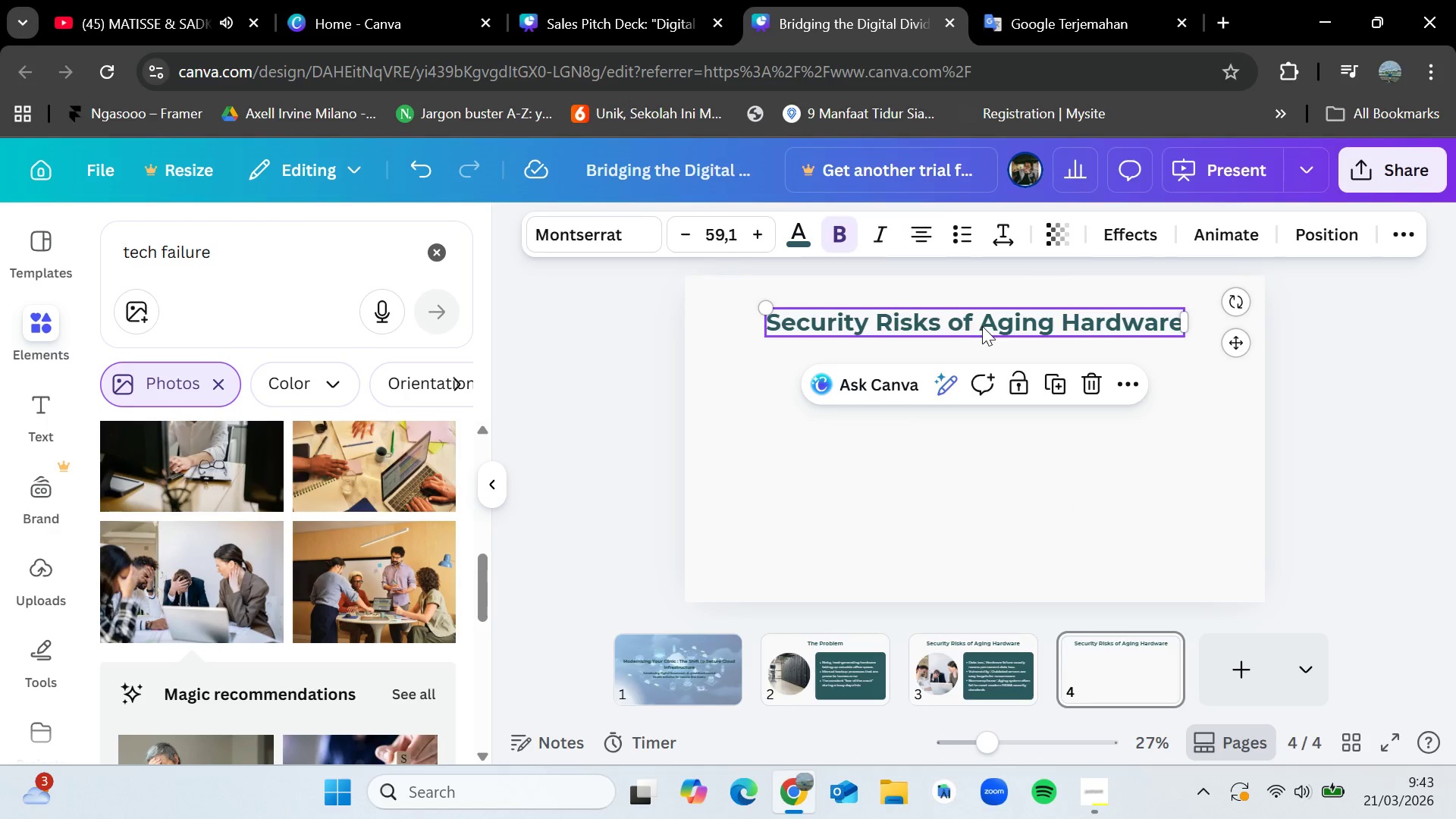 
double_click([982, 326])
 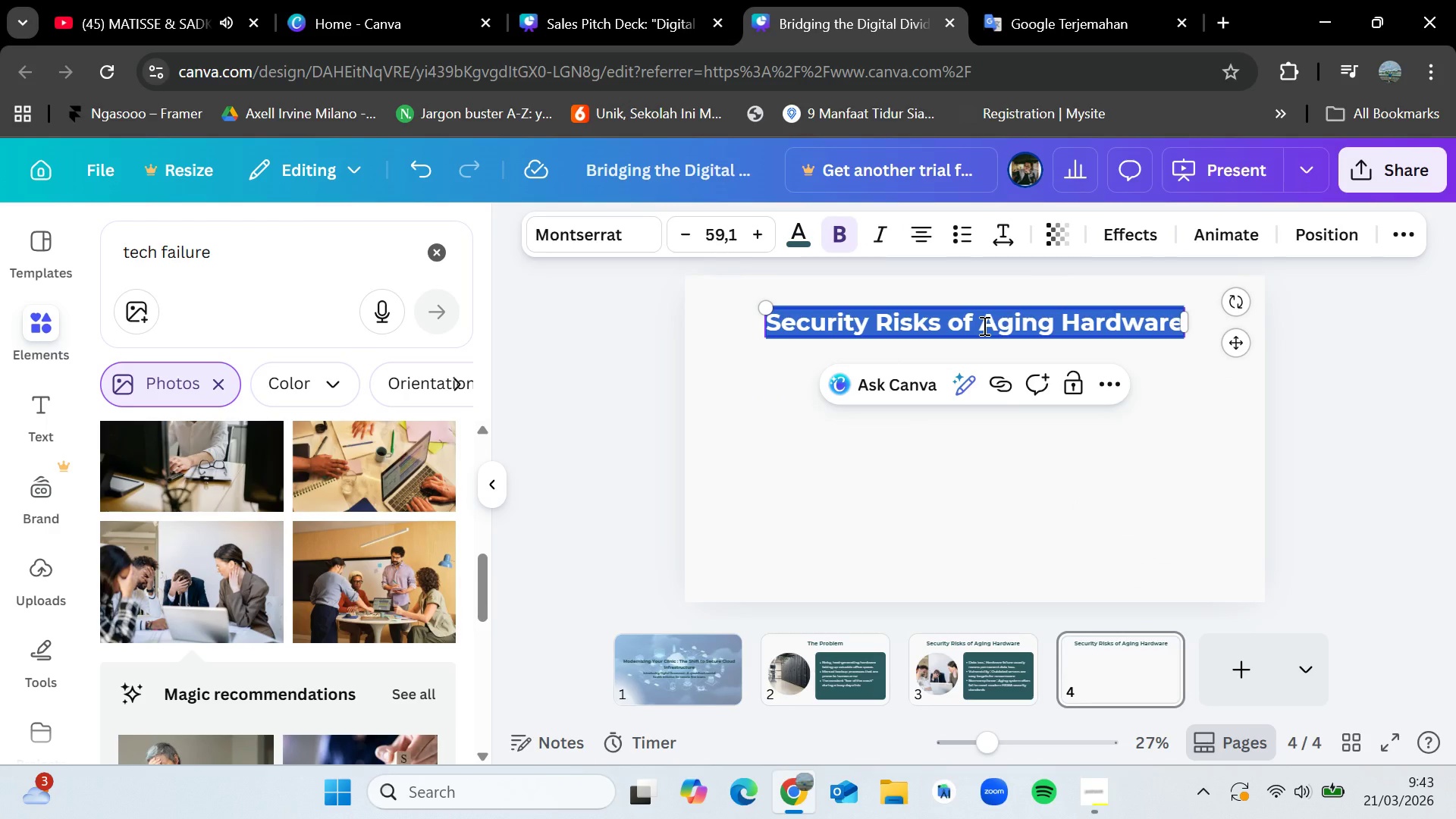 
key(Control+V)
 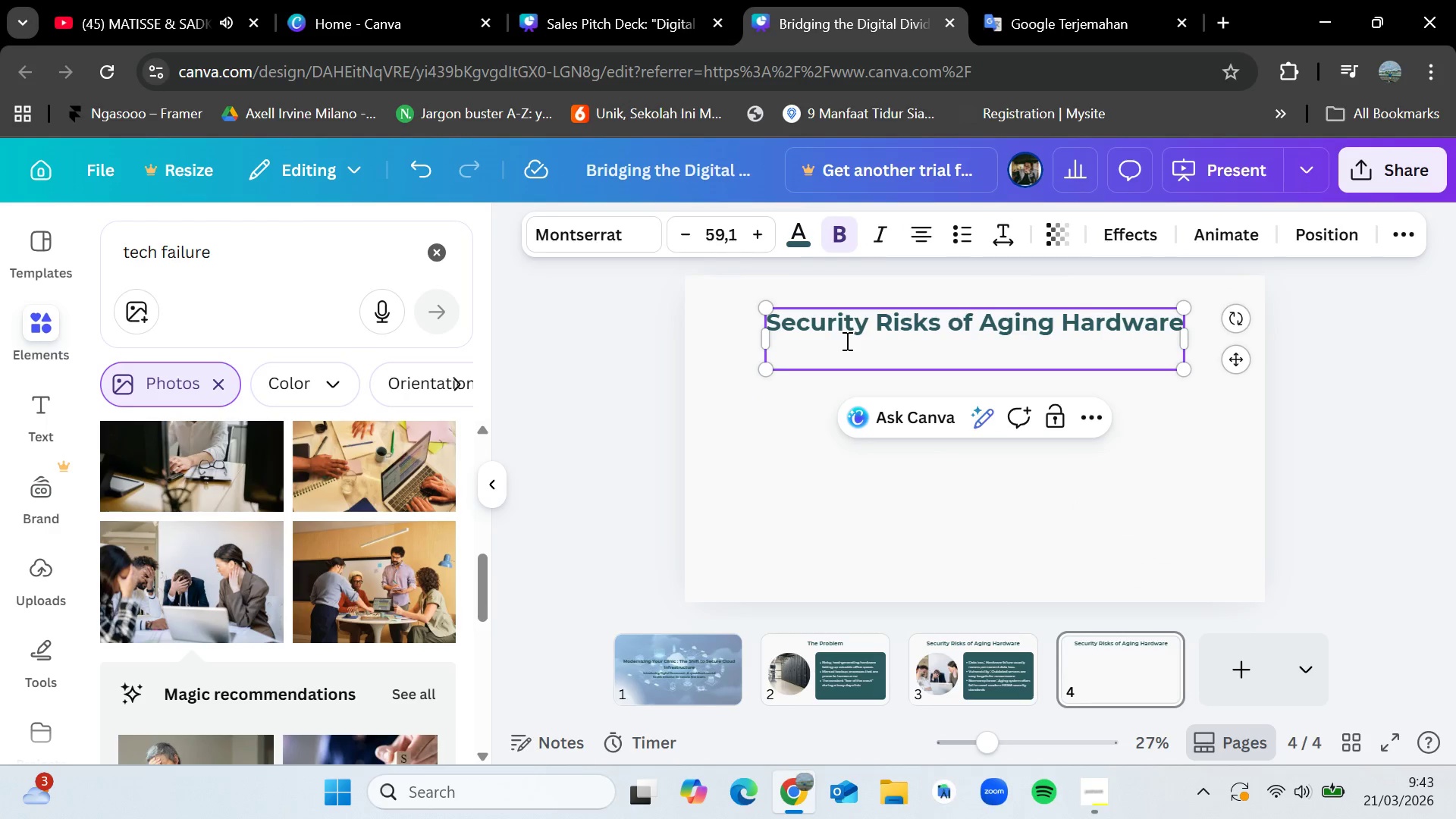 
key(Control+Z)